 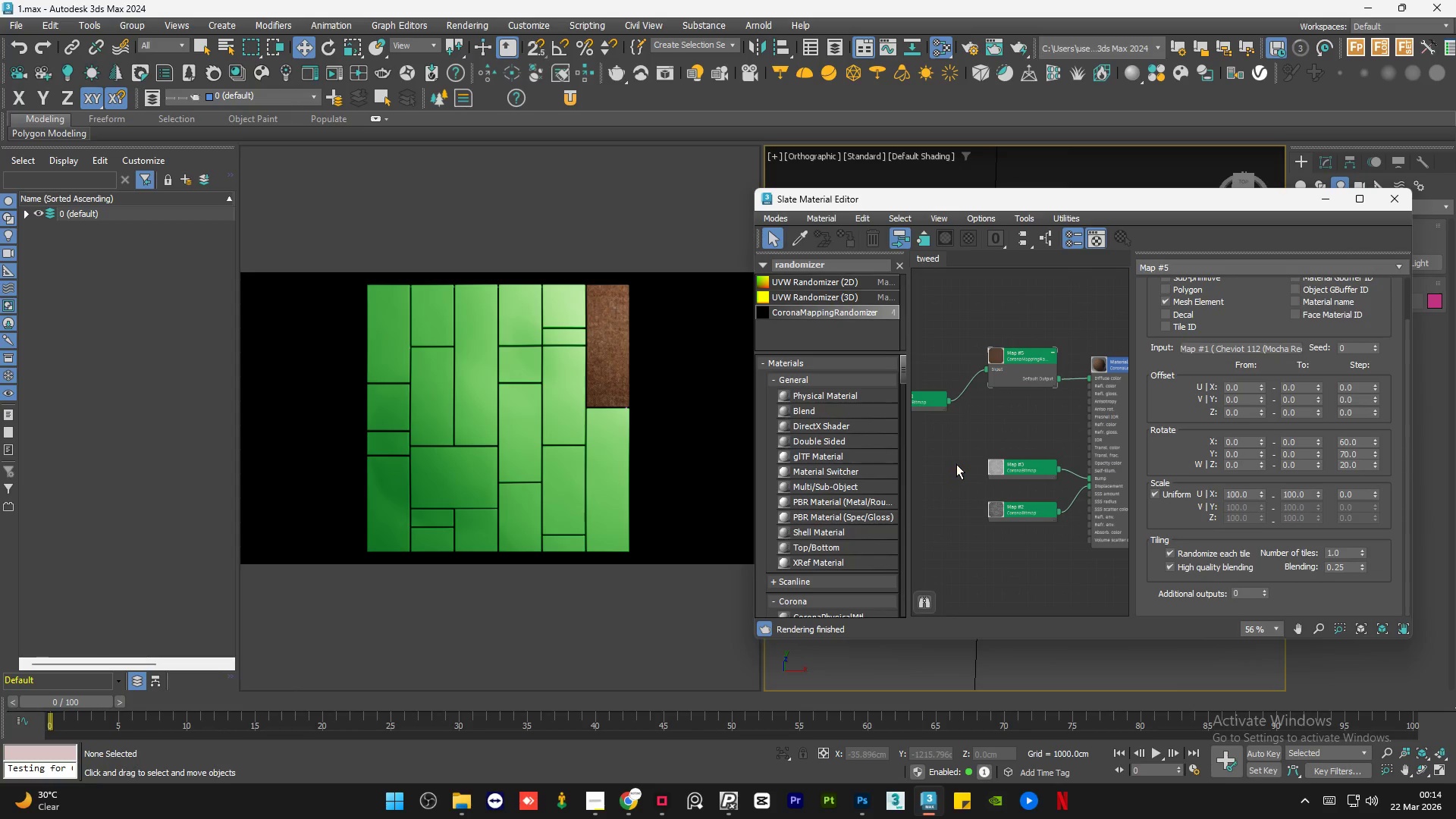 
triple_click([956, 464])
 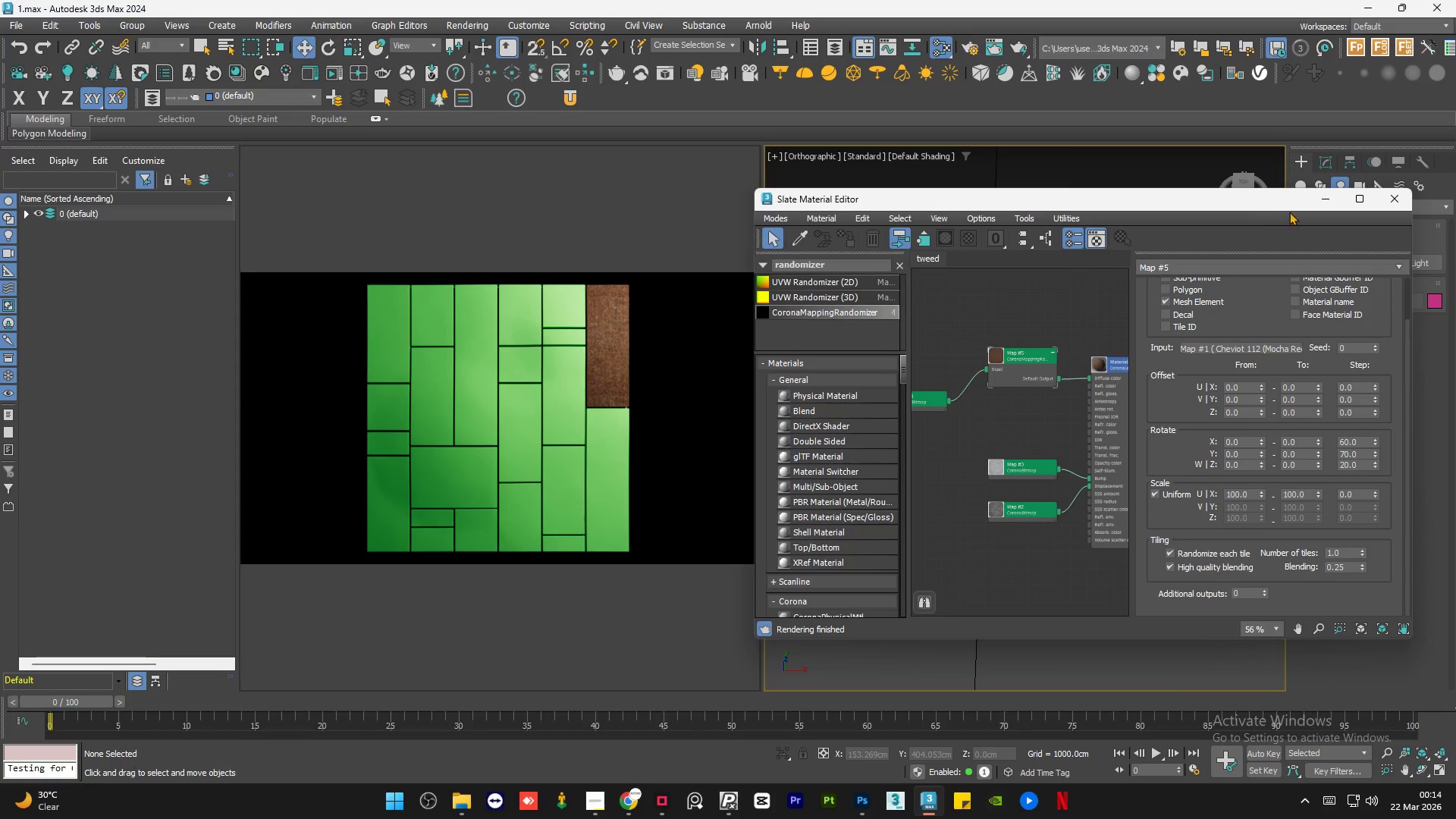 
left_click([1316, 201])
 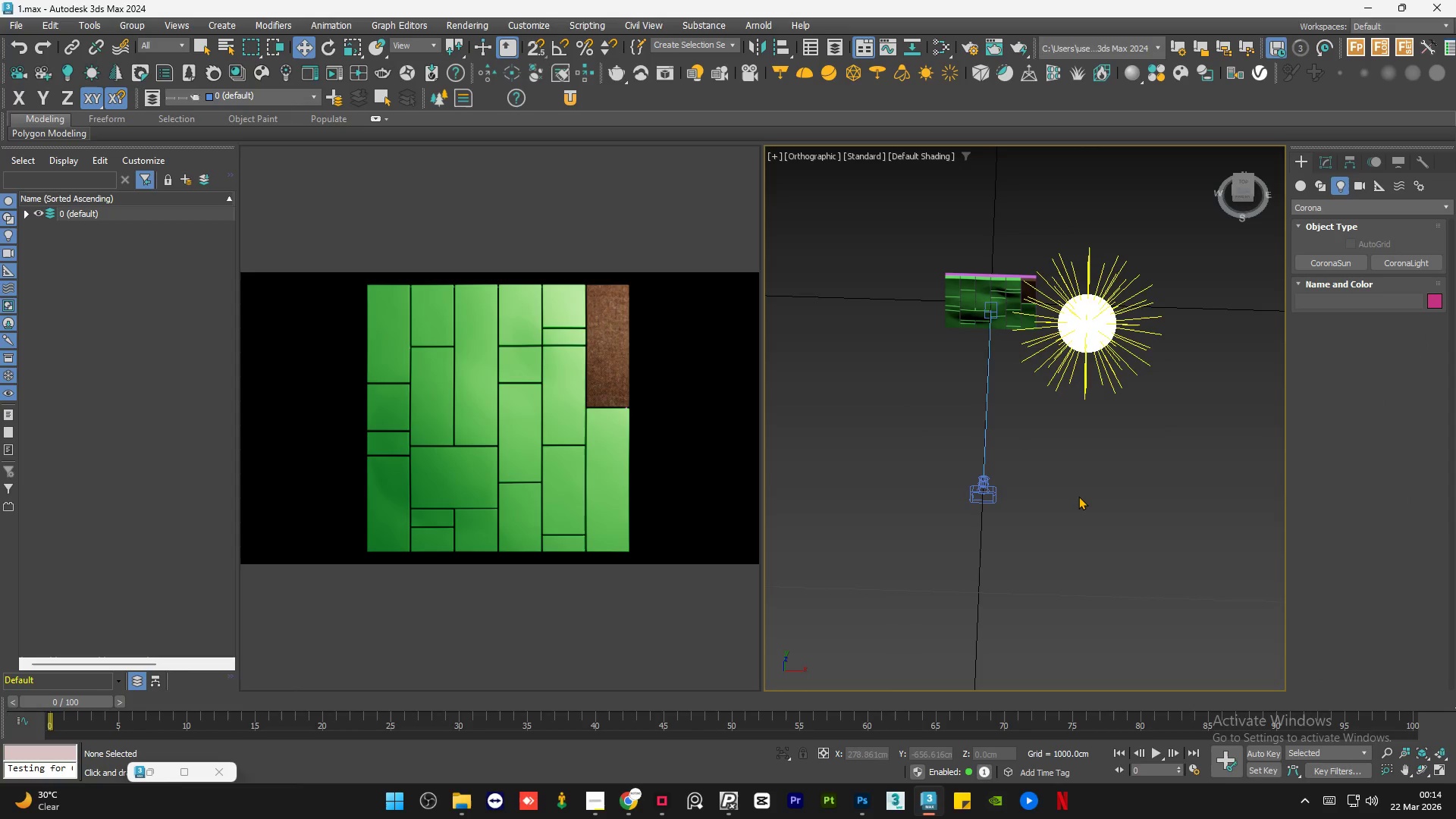 
double_click([1078, 495])
 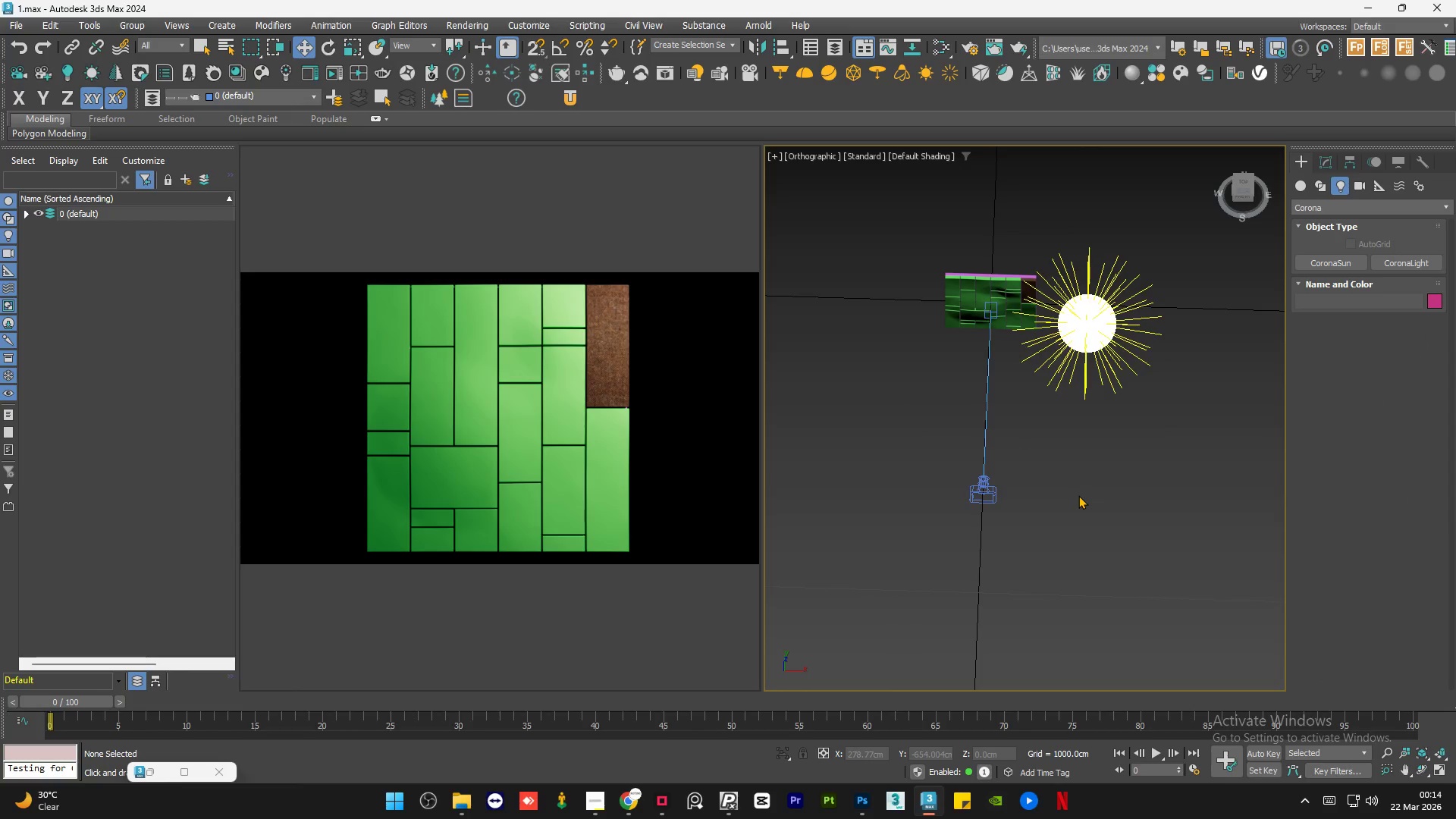 
triple_click([1078, 495])
 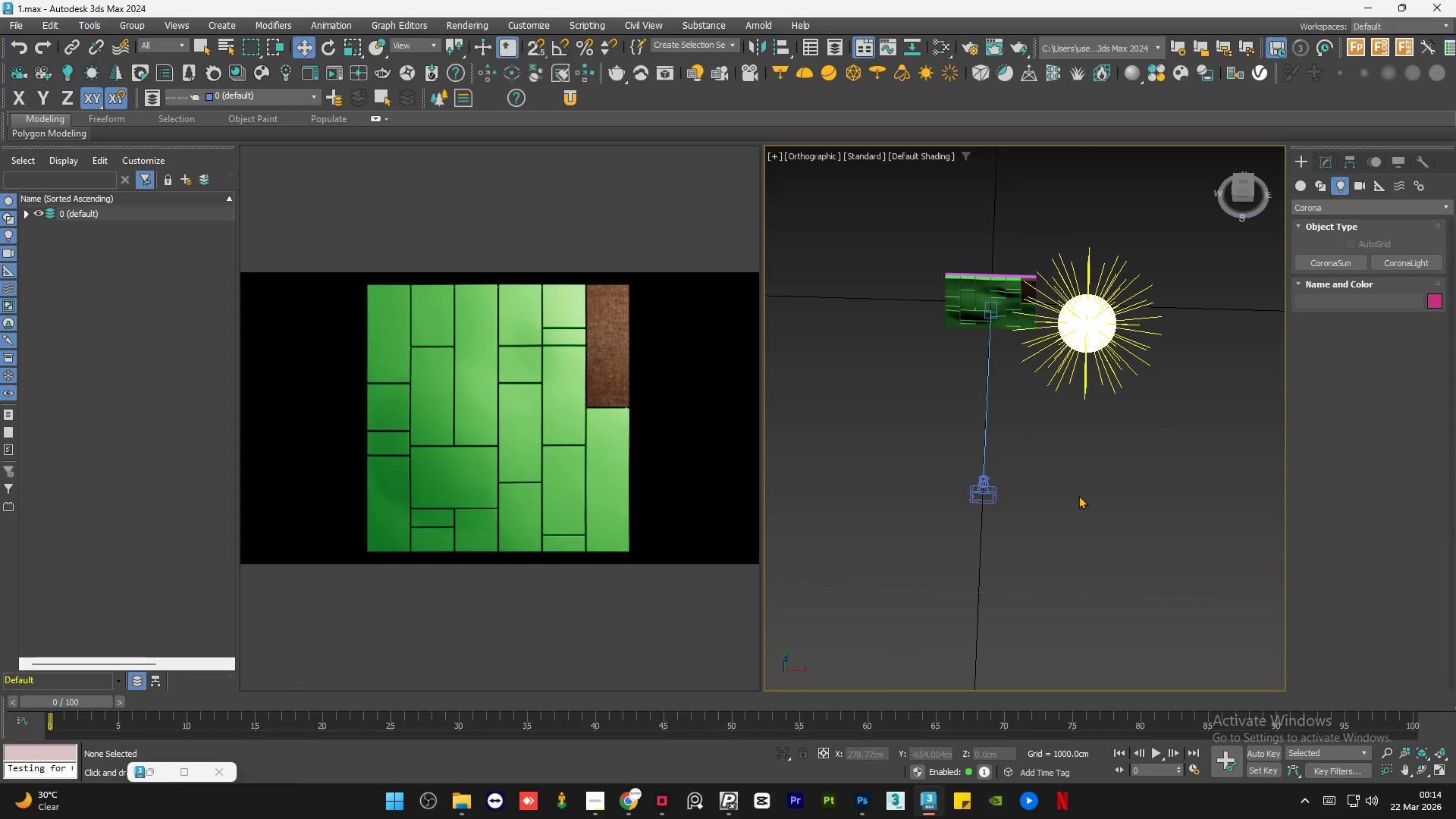 
key(Control+S)
 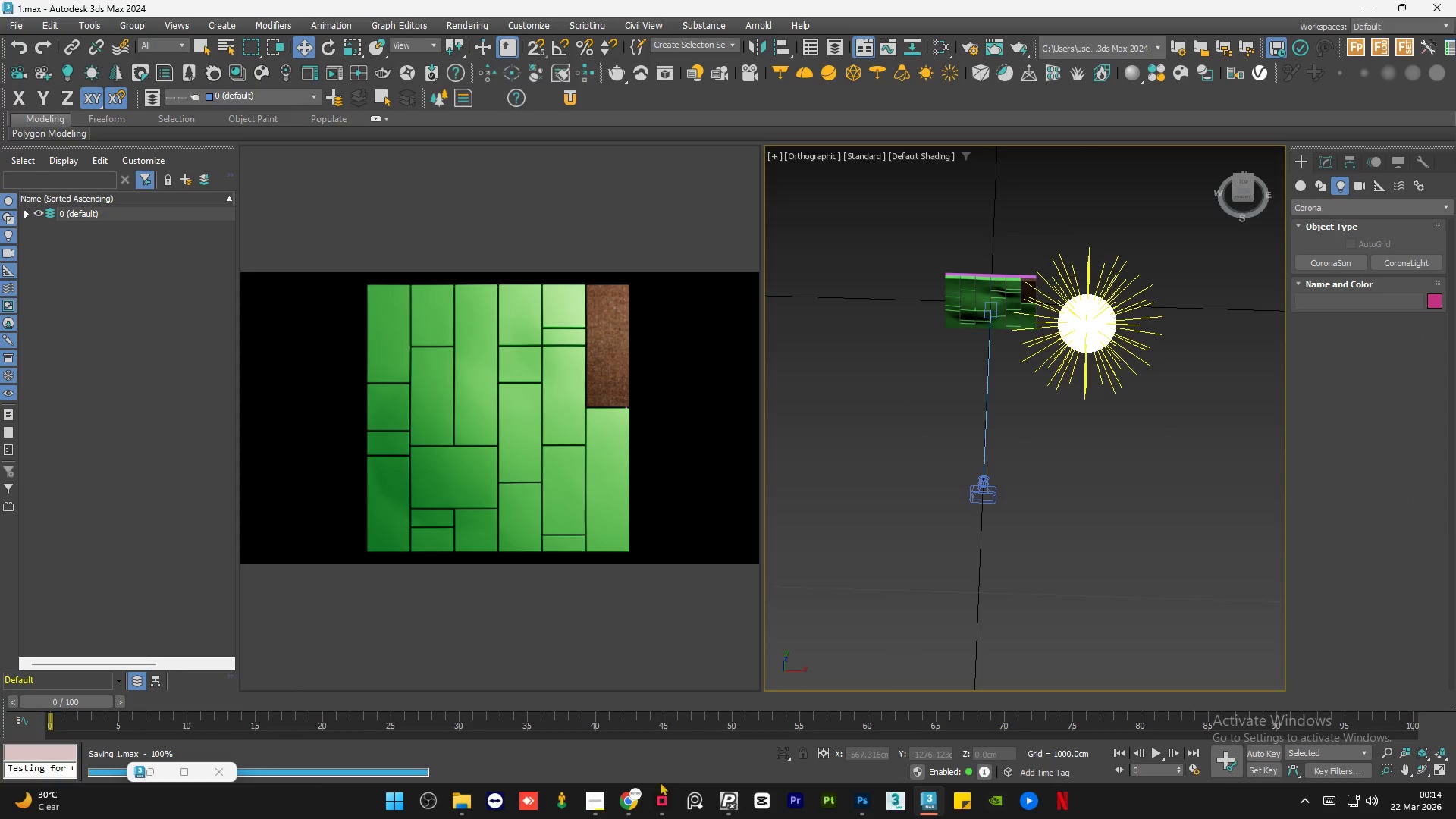 
mouse_move([613, 804])
 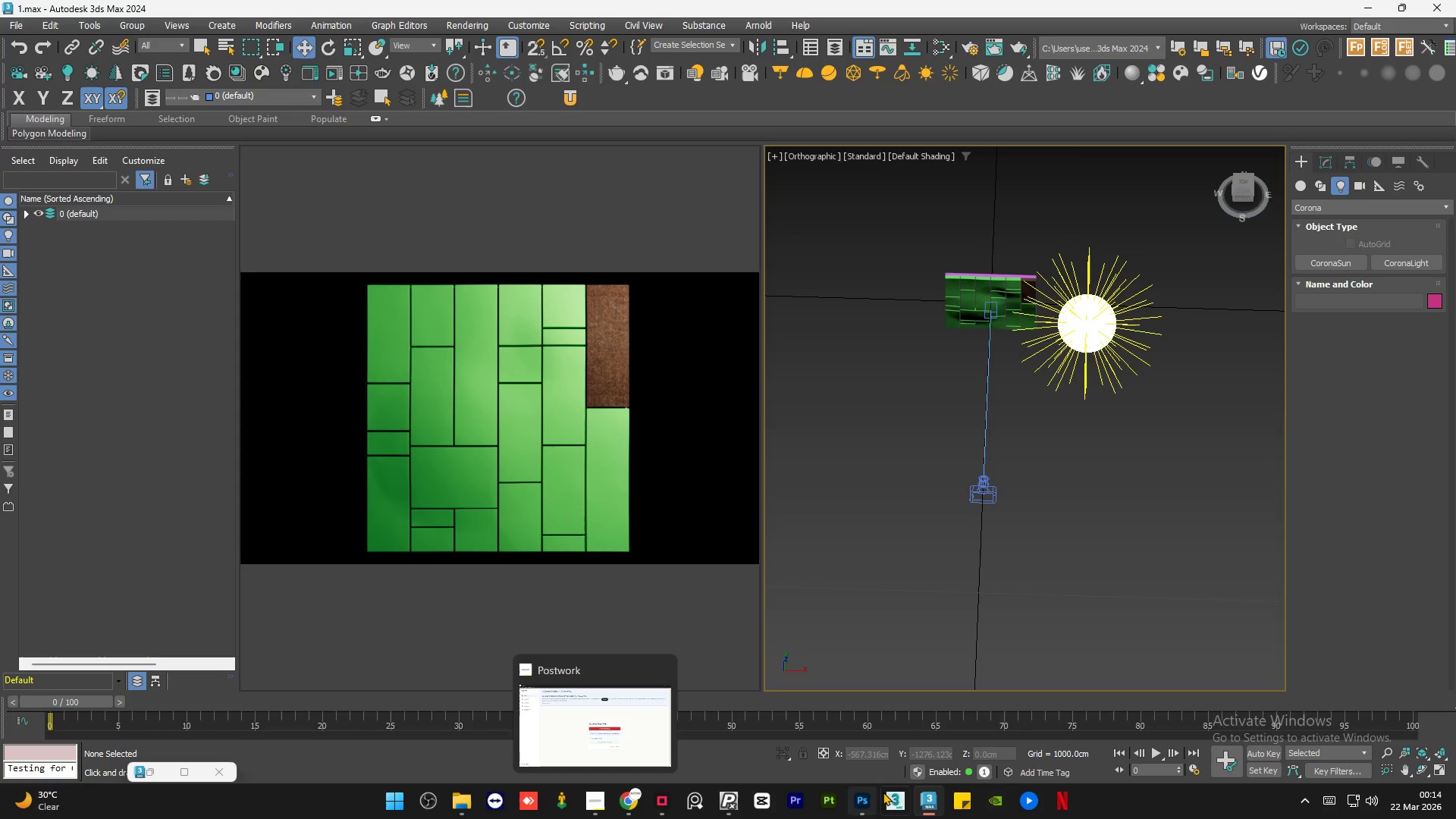 
mouse_move([890, 793])
 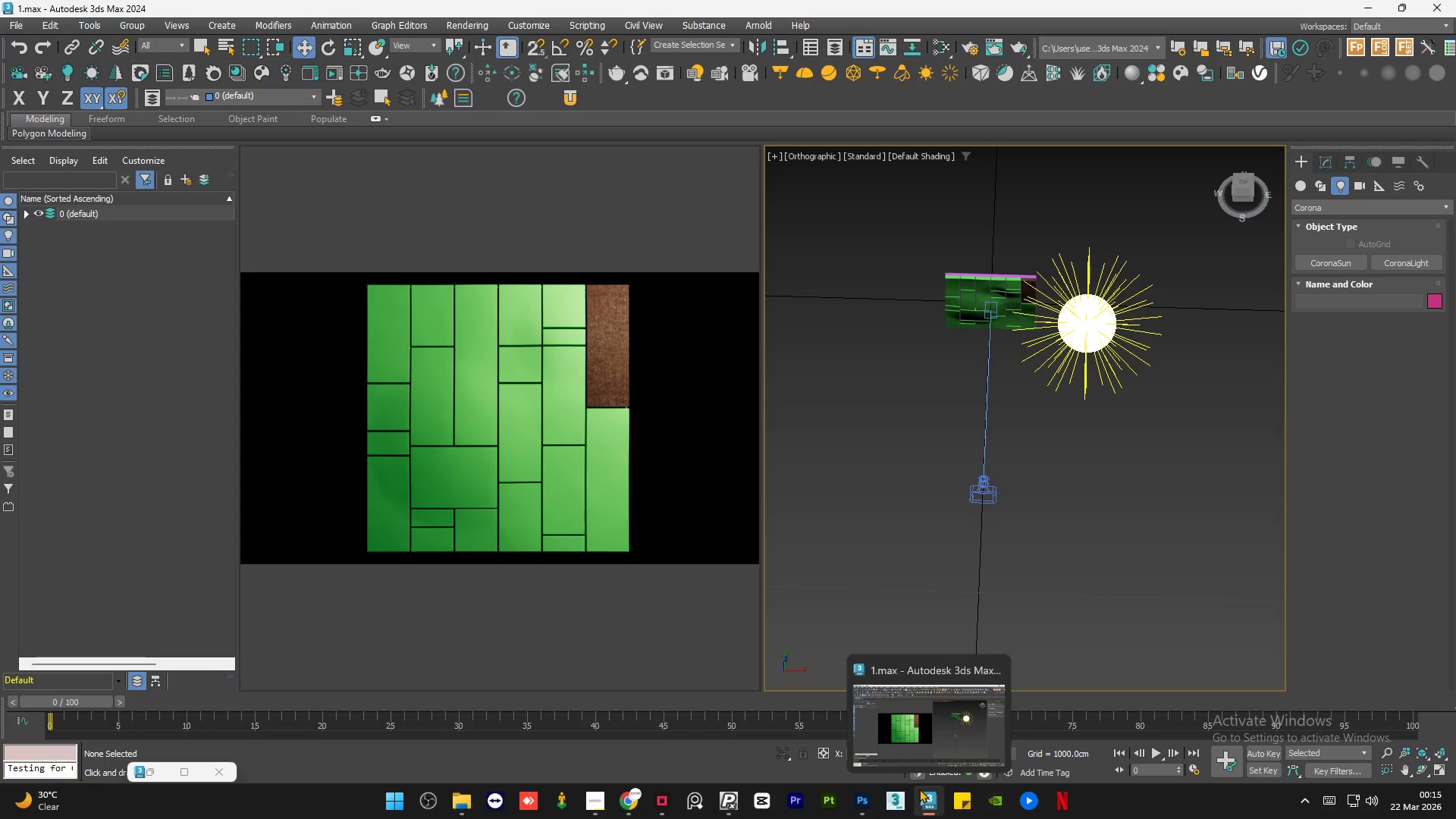 
wait(19.26)
 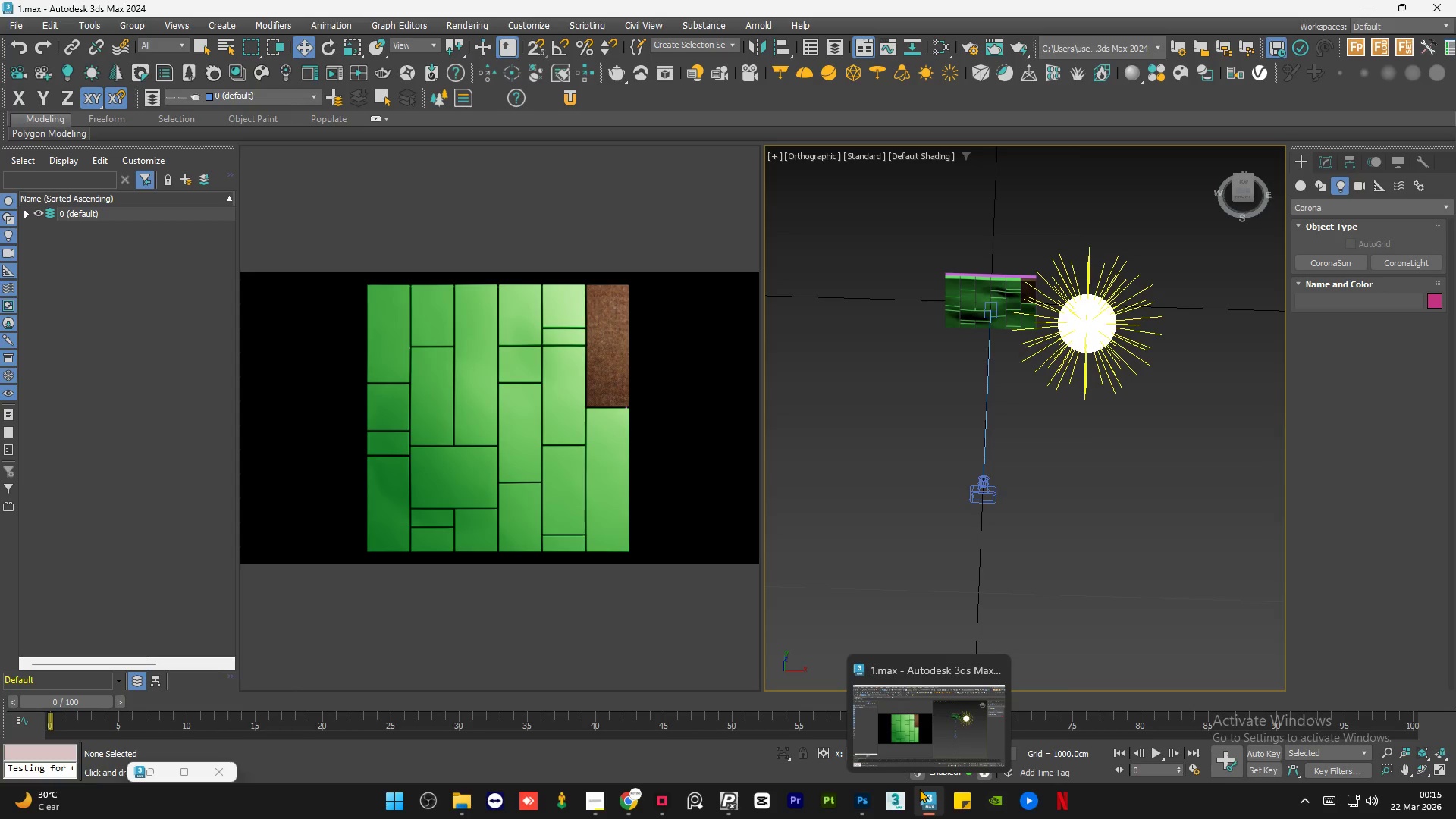 
double_click([1132, 480])
 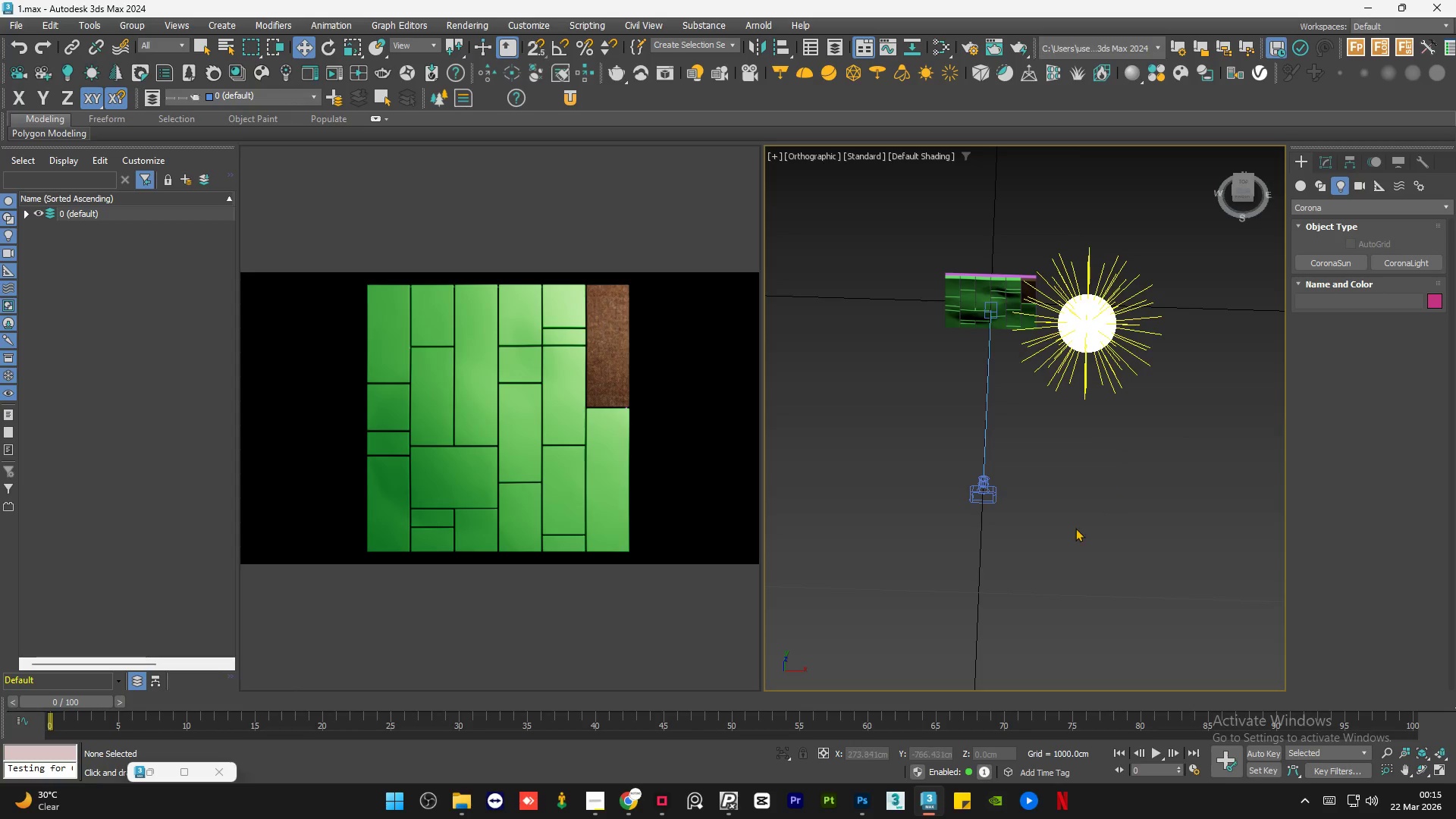 